 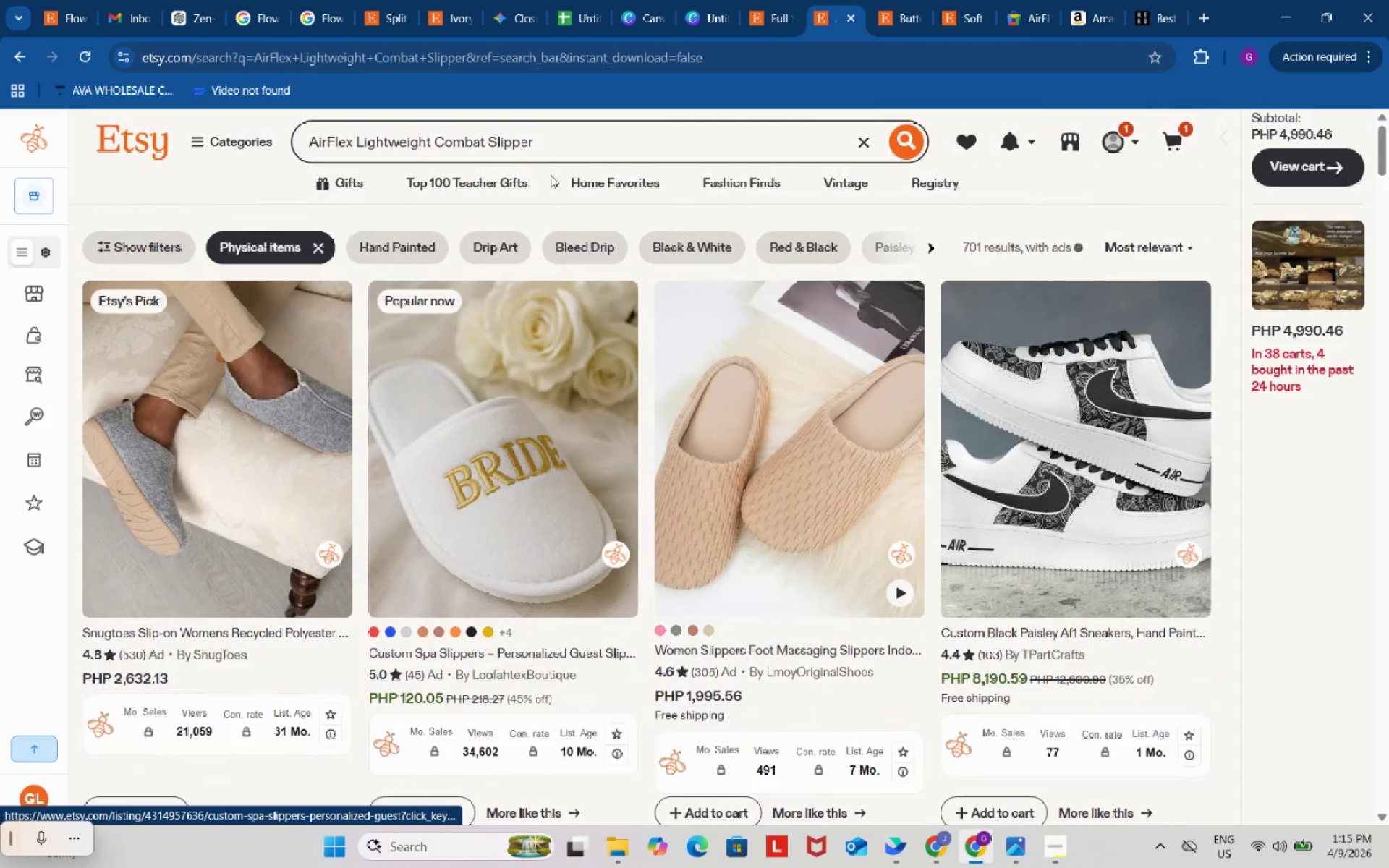 
left_click([538, 145])
 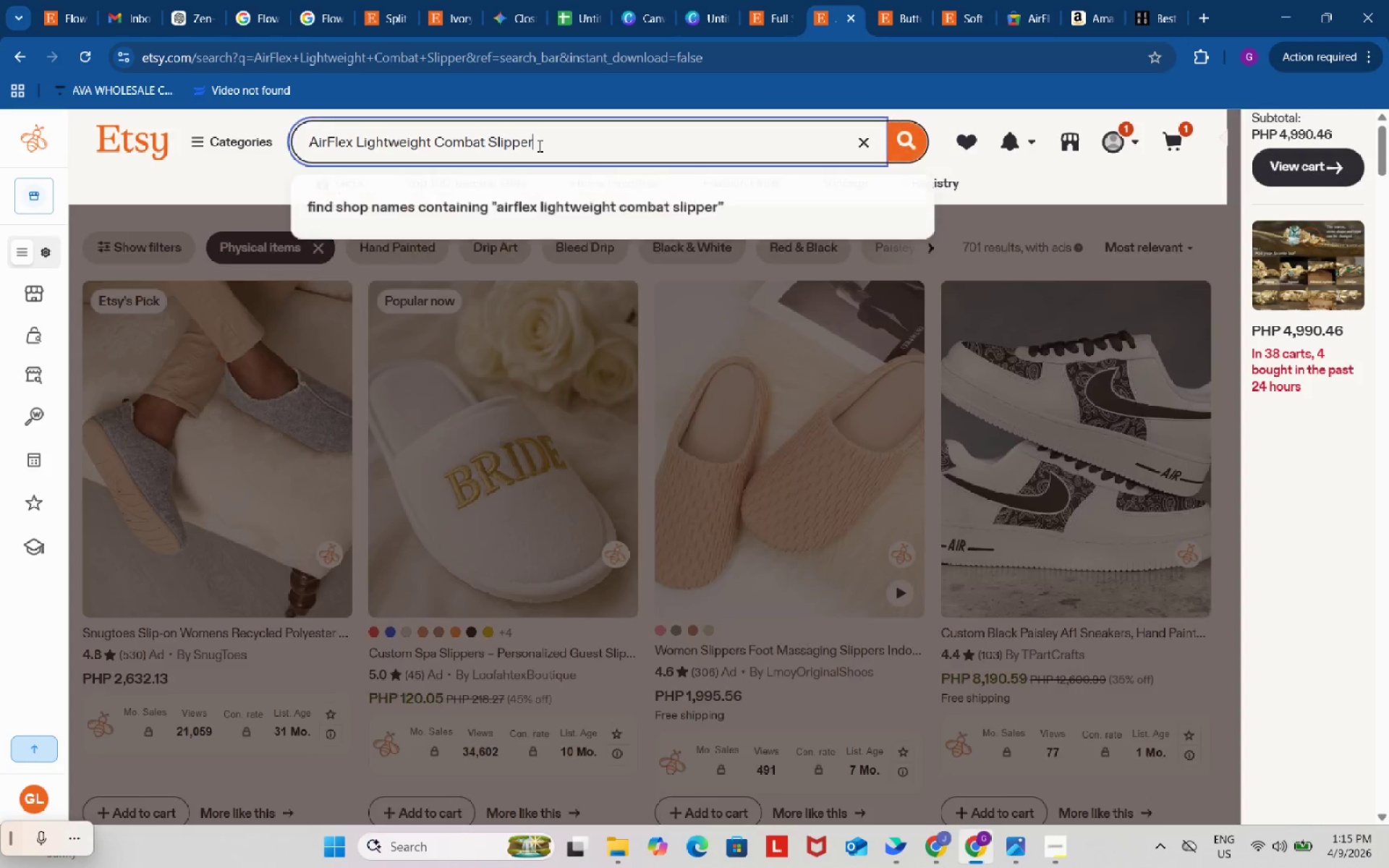 
key(Control+ControlLeft)
 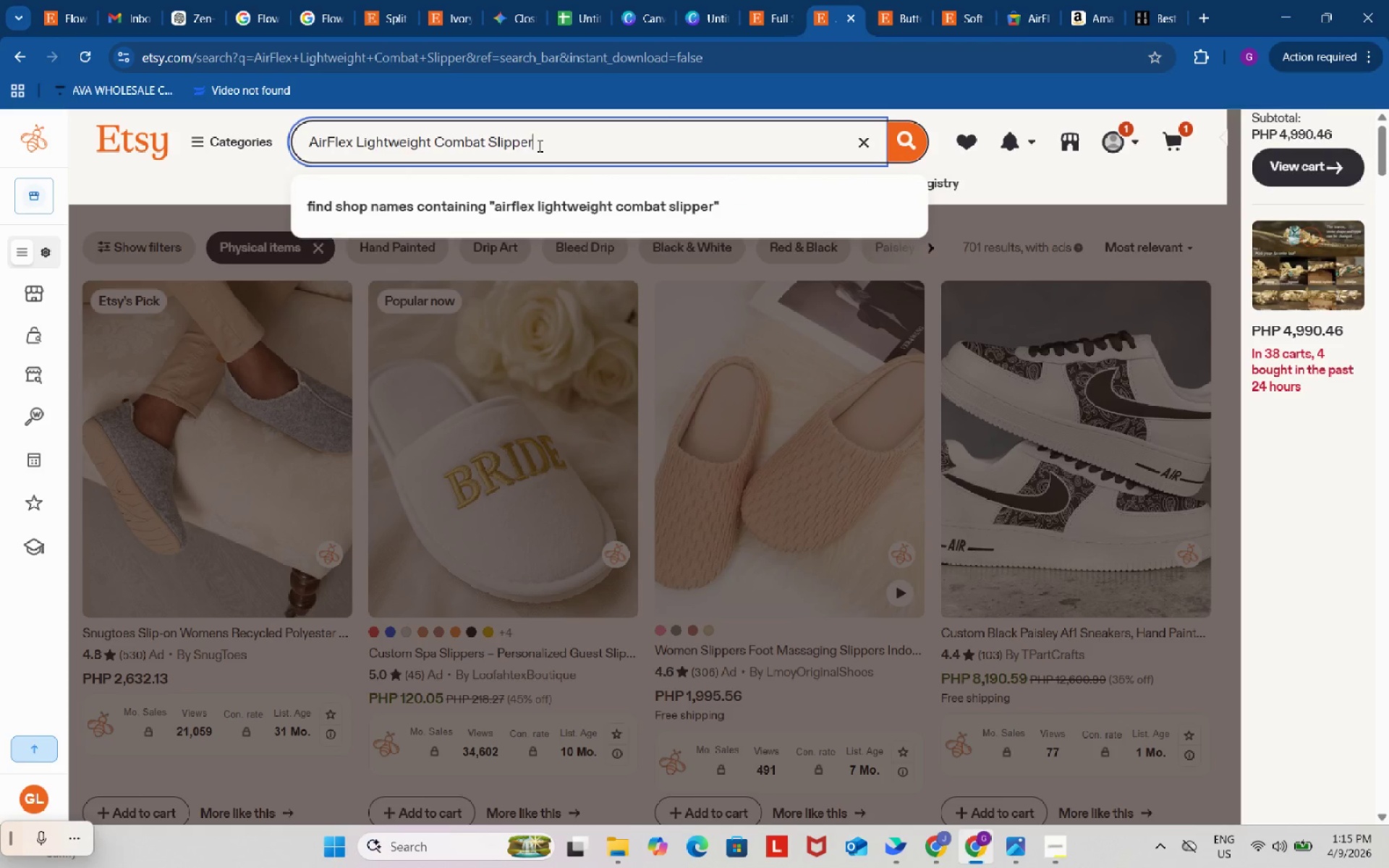 
key(Control+A)
 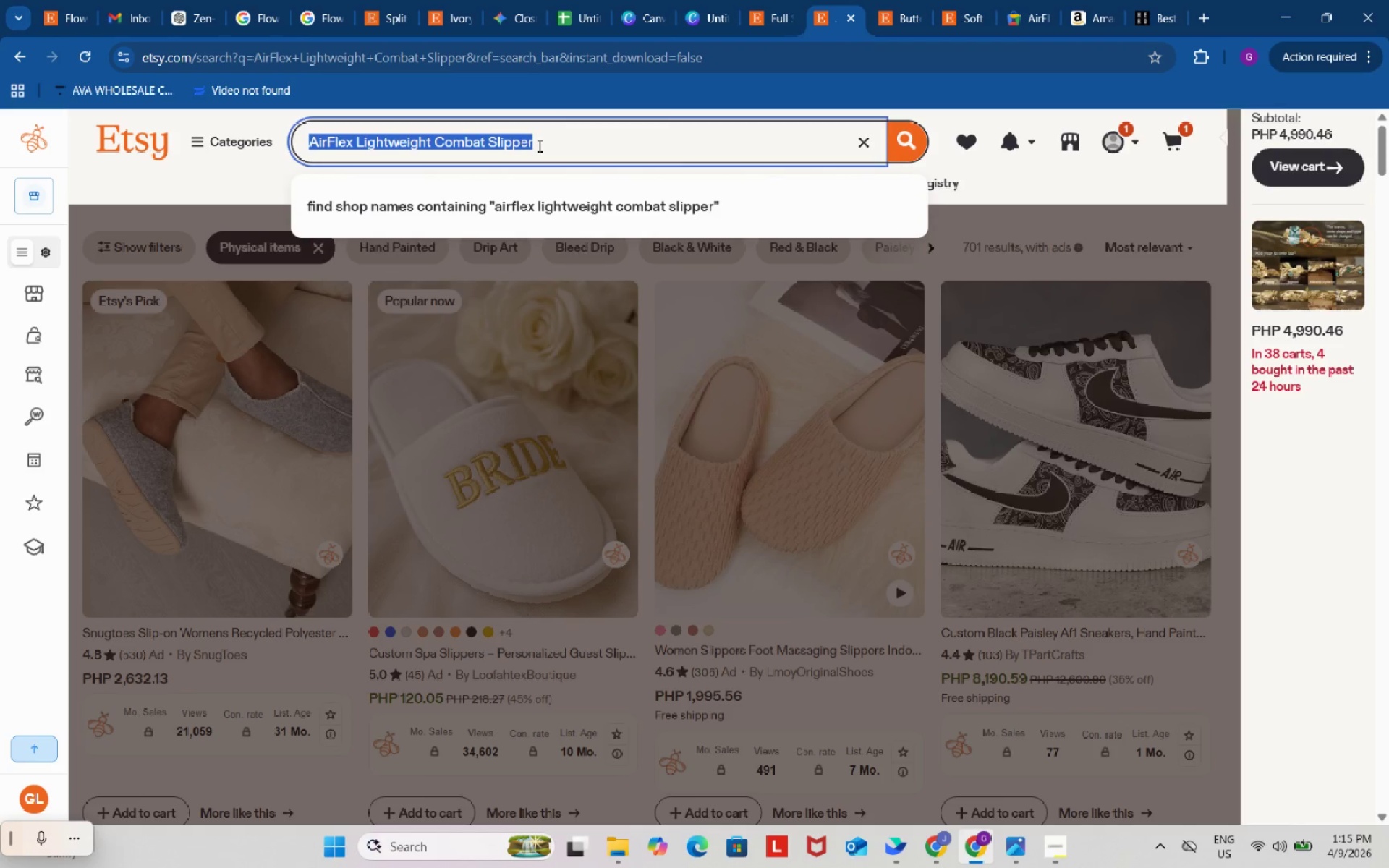 
key(Control+V)
 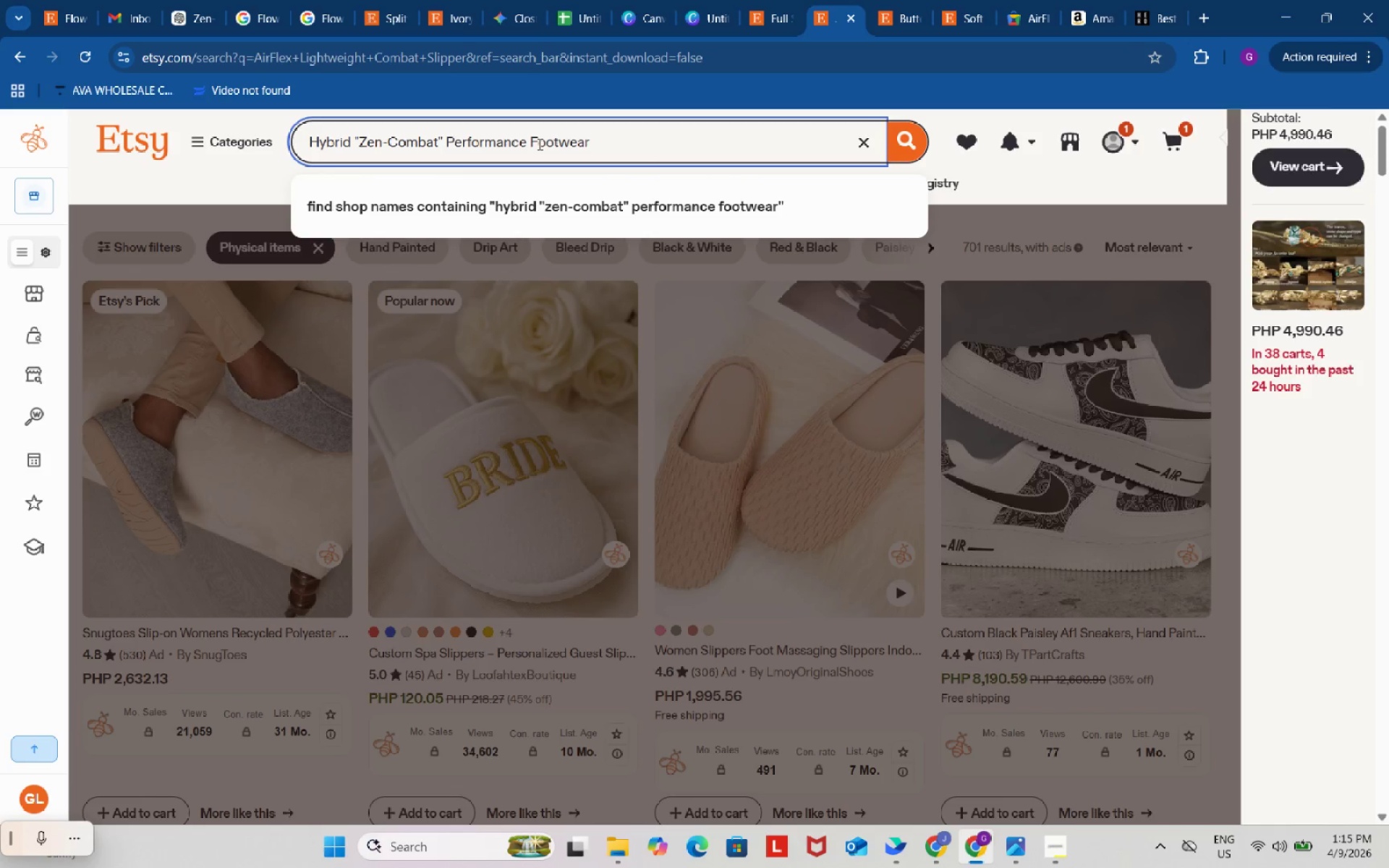 
key(Enter)
 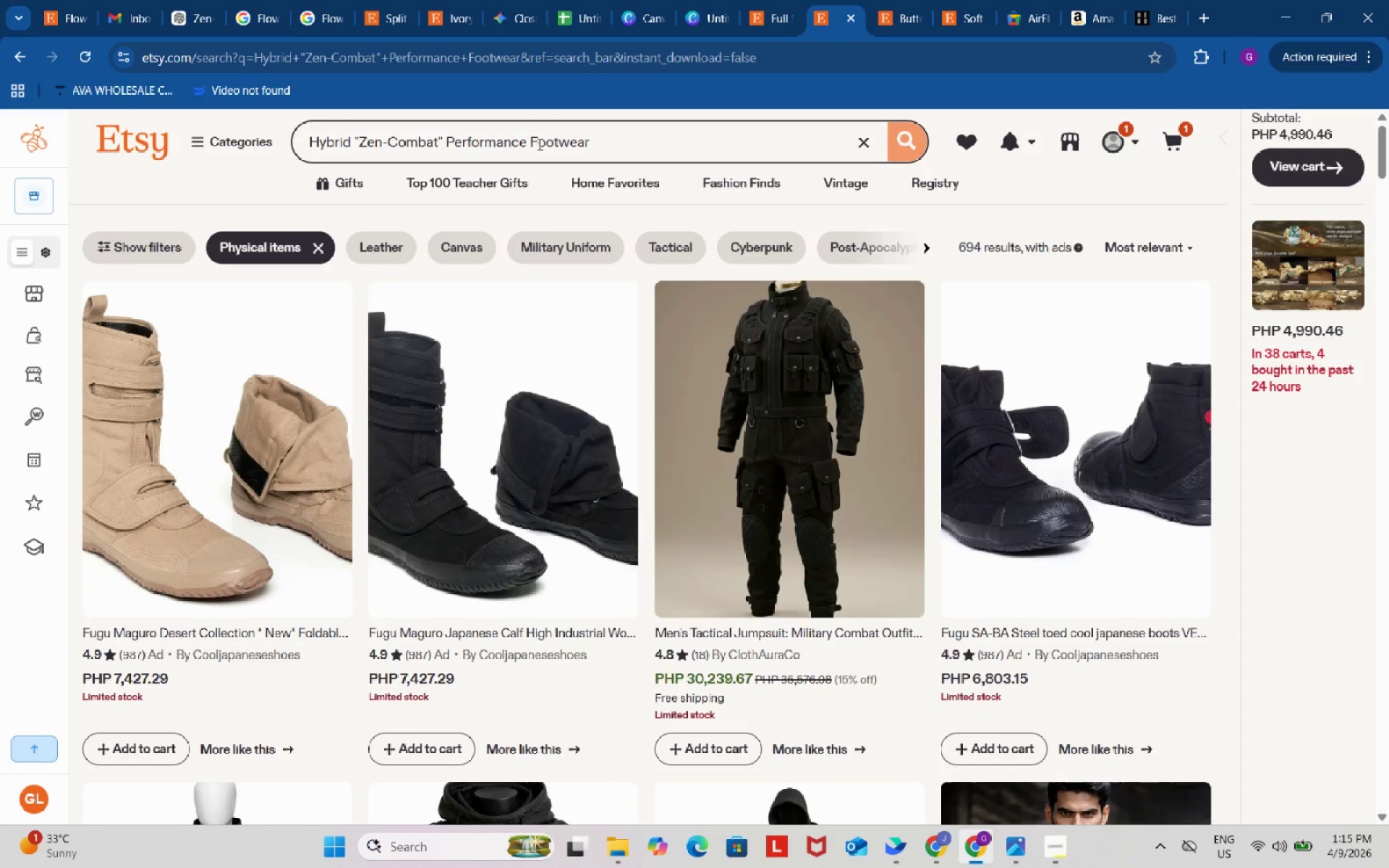 
scroll: coordinate [535, 150], scroll_direction: down, amount: 12.0
 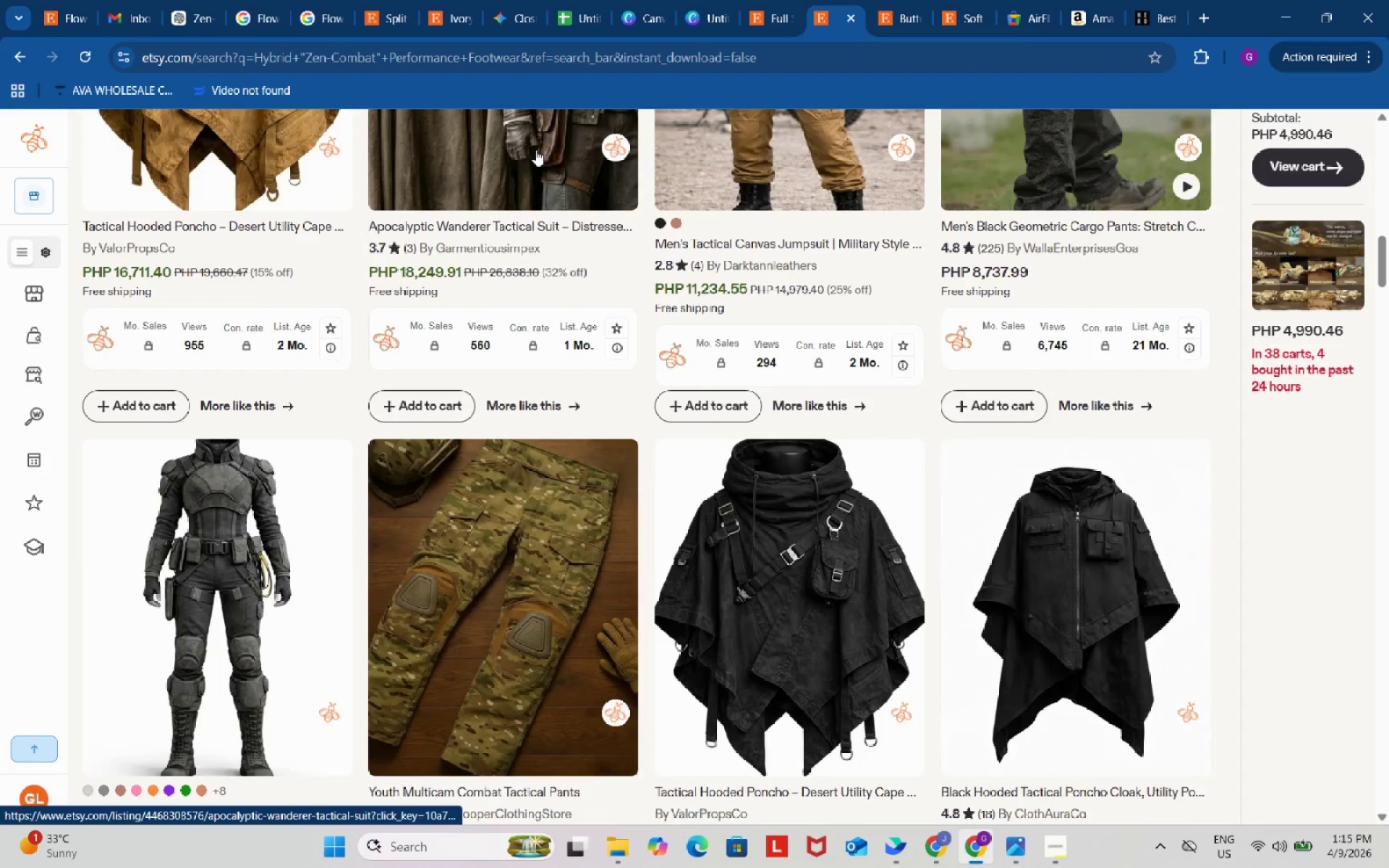 
scroll: coordinate [431, 152], scroll_direction: up, amount: 25.0
 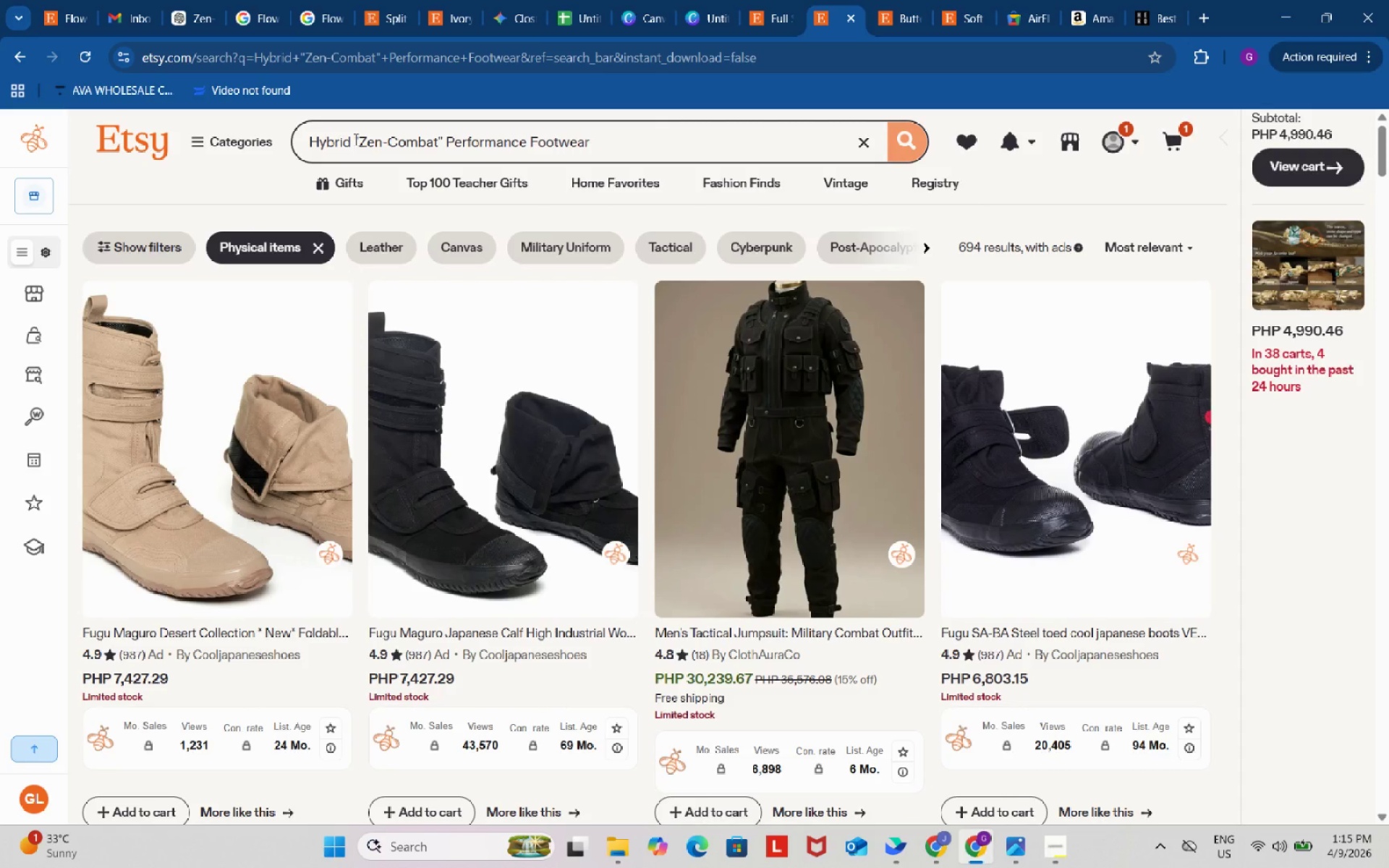 
scroll: coordinate [1183, 573], scroll_direction: down, amount: 39.0
 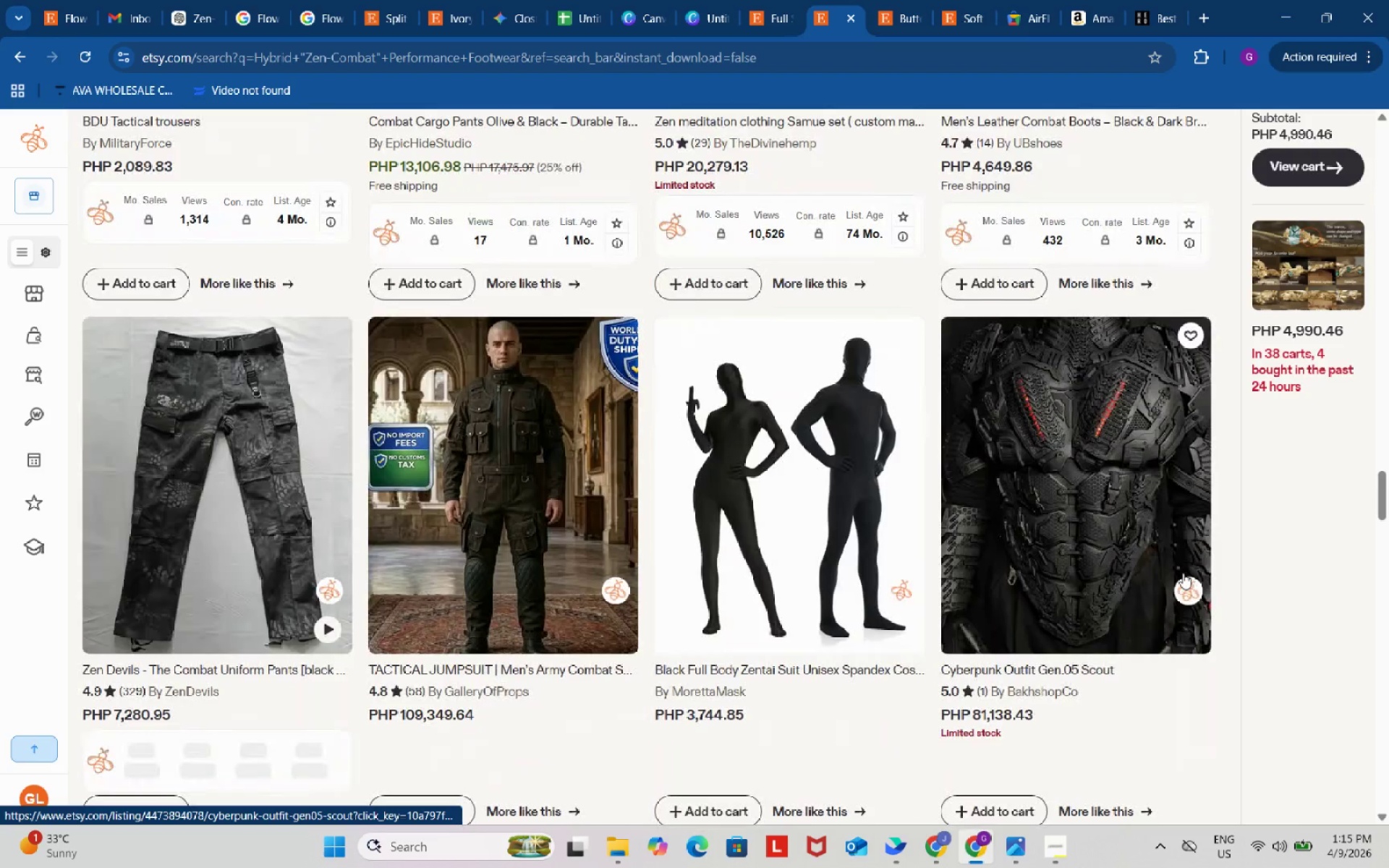 
scroll: coordinate [449, 329], scroll_direction: up, amount: 66.0
 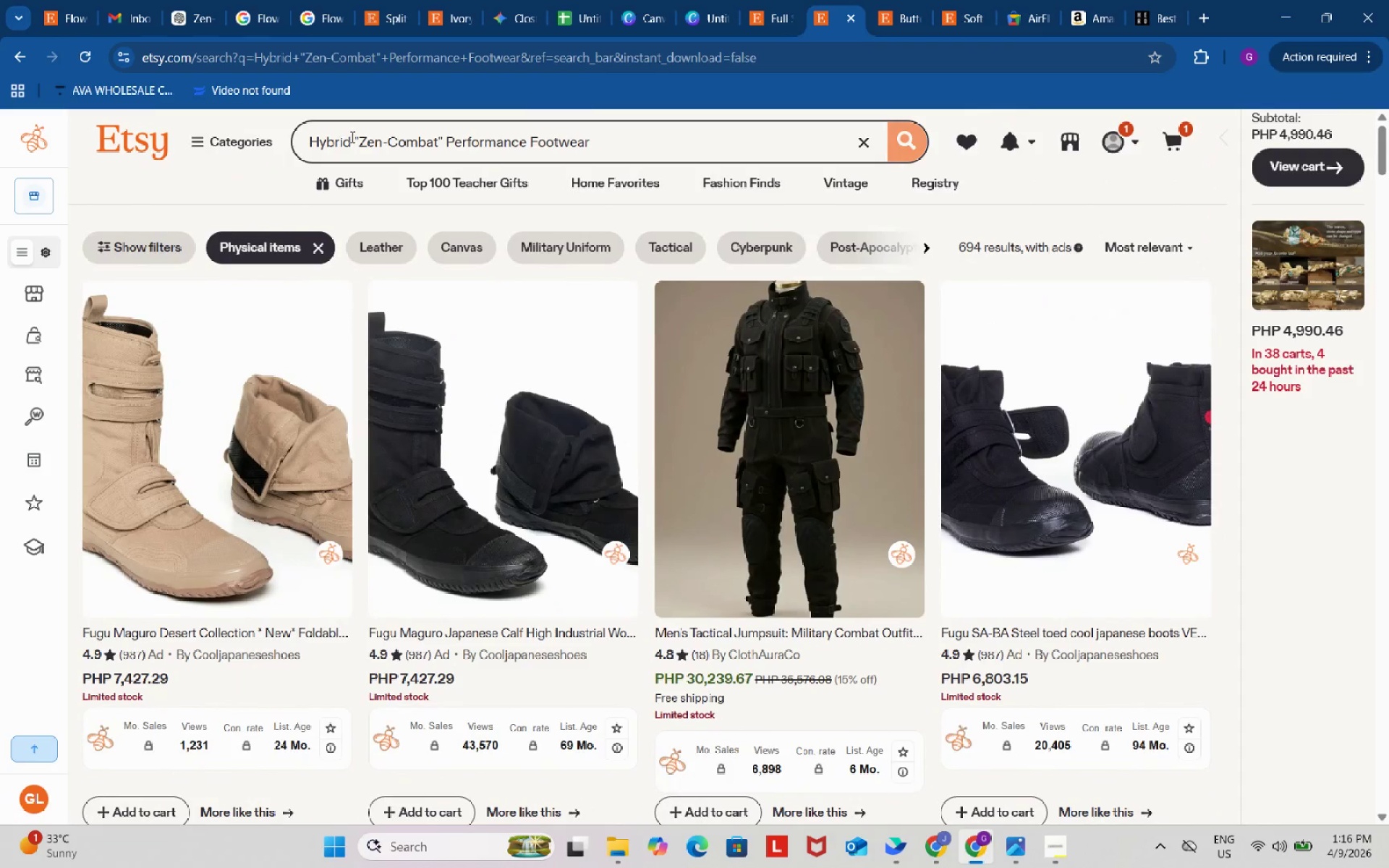 
left_click_drag(start_coordinate=[353, 140], to_coordinate=[443, 138])
 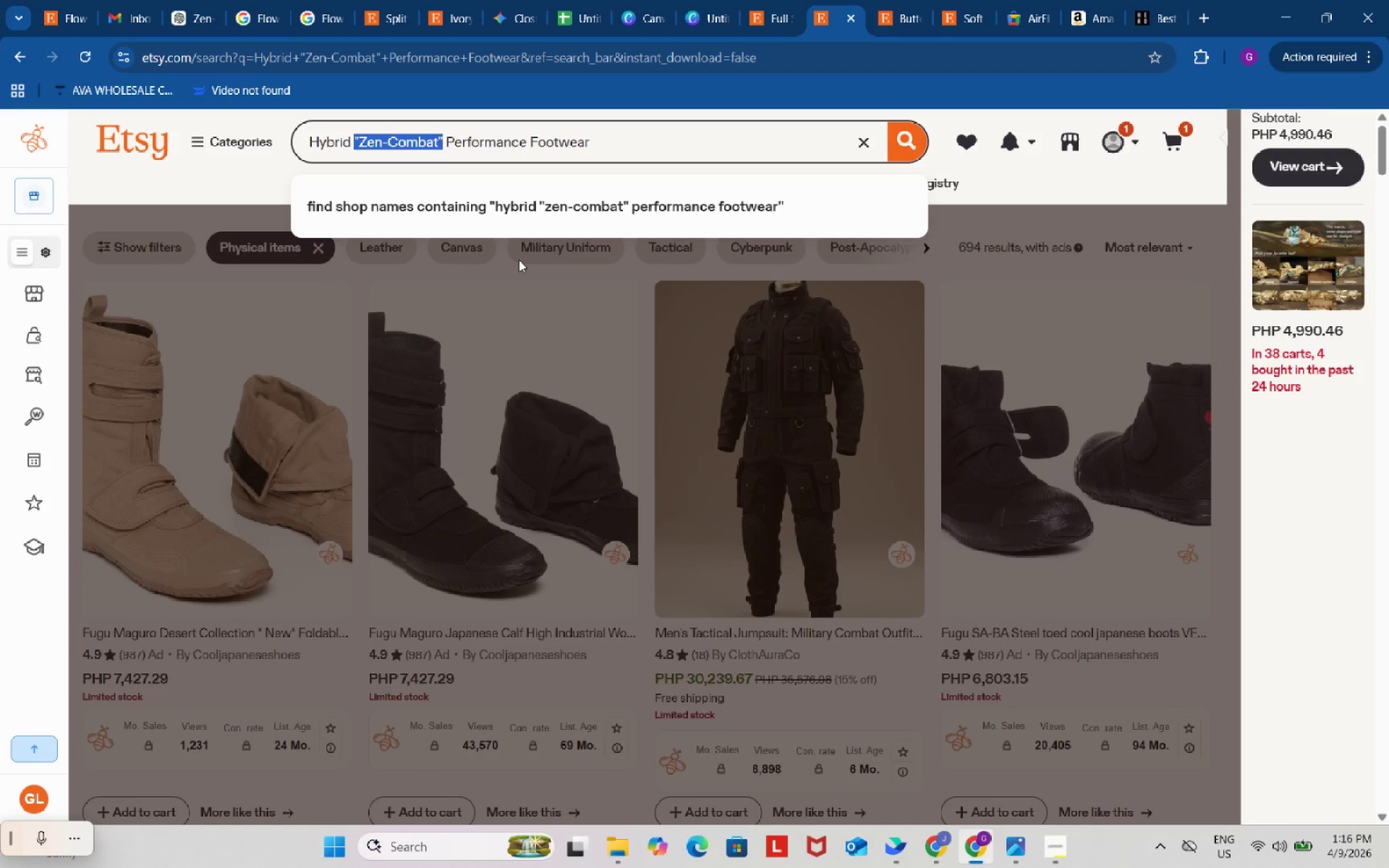 
key(Backspace)
 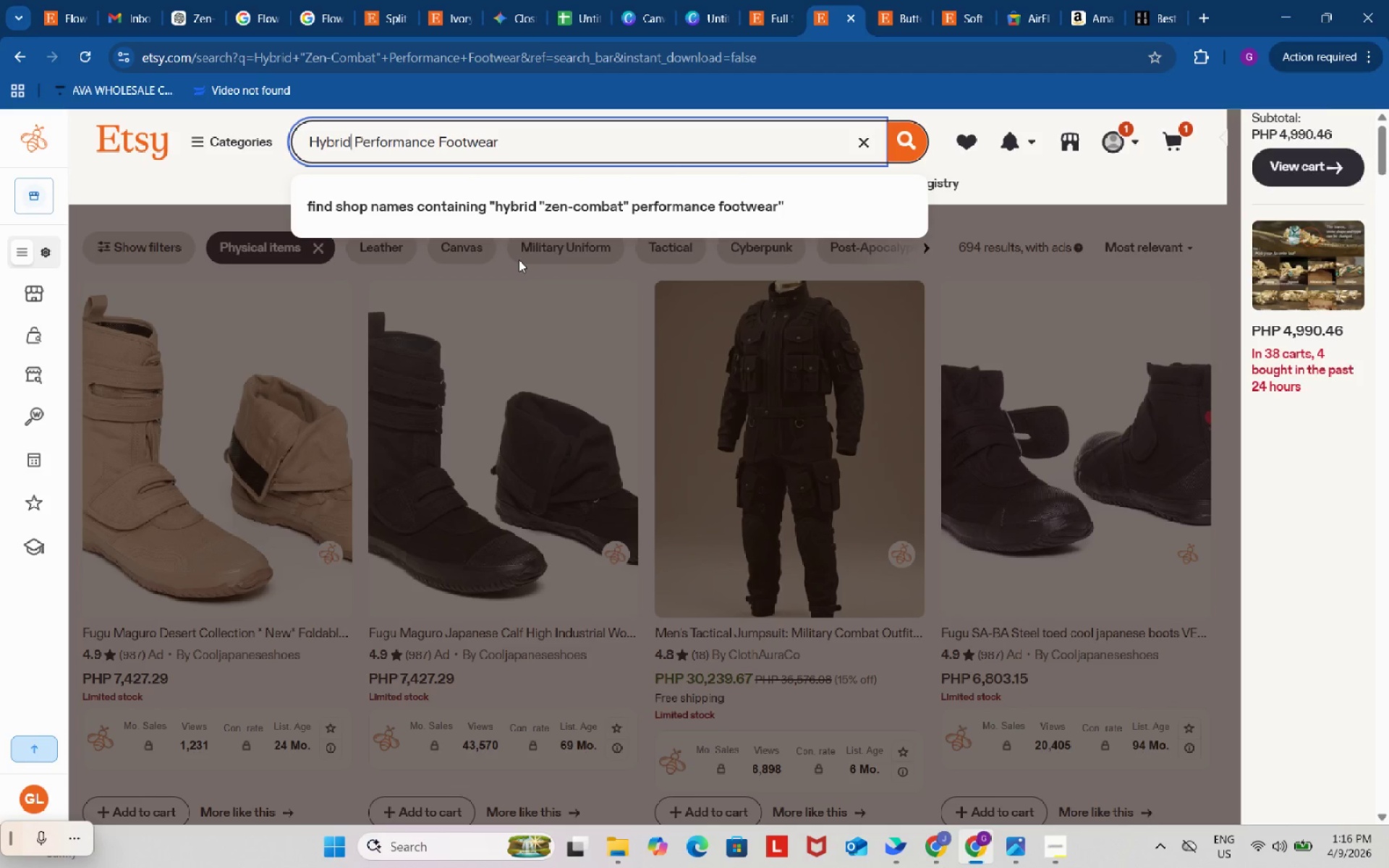 
key(Backspace)
 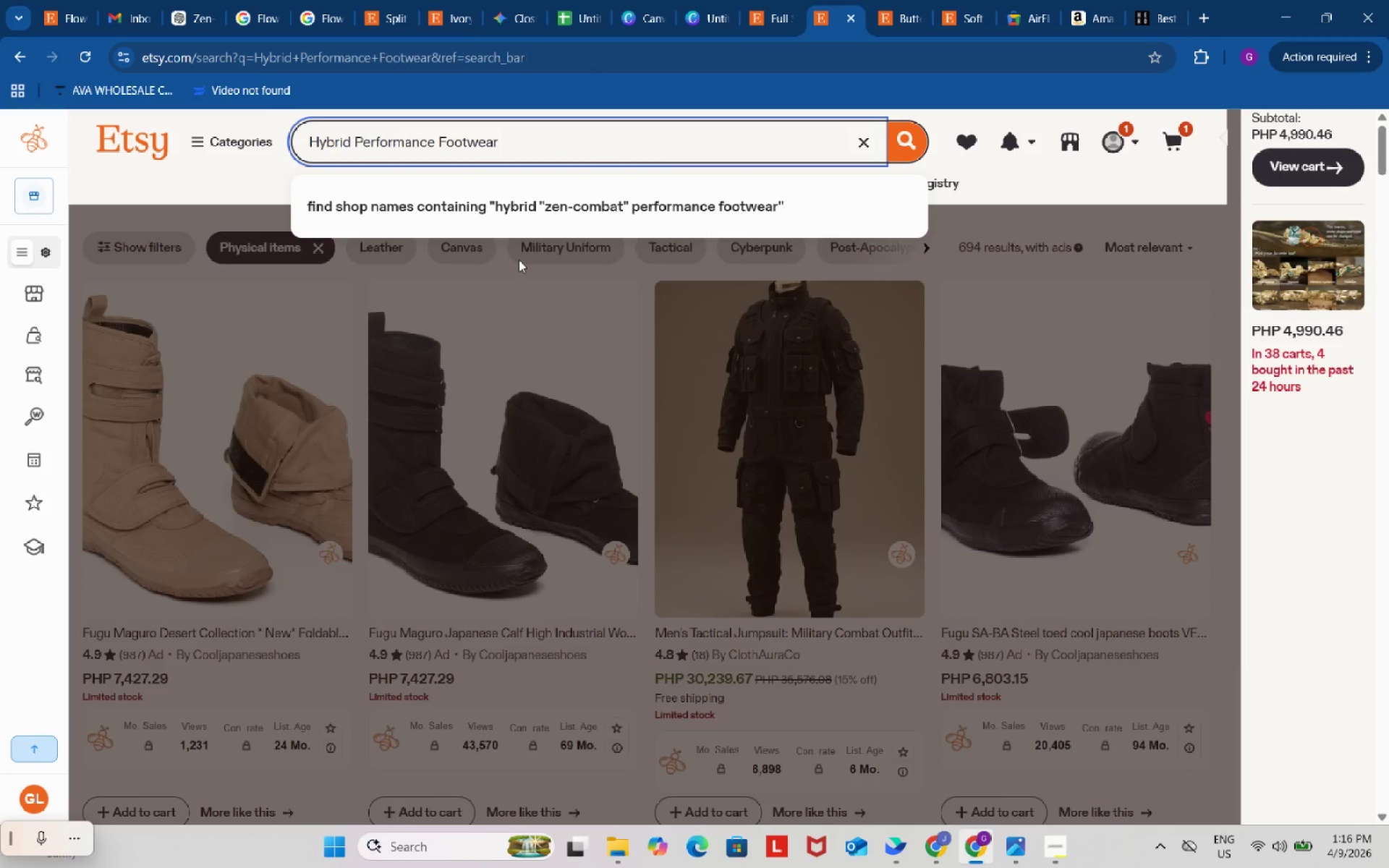 
key(Enter)
 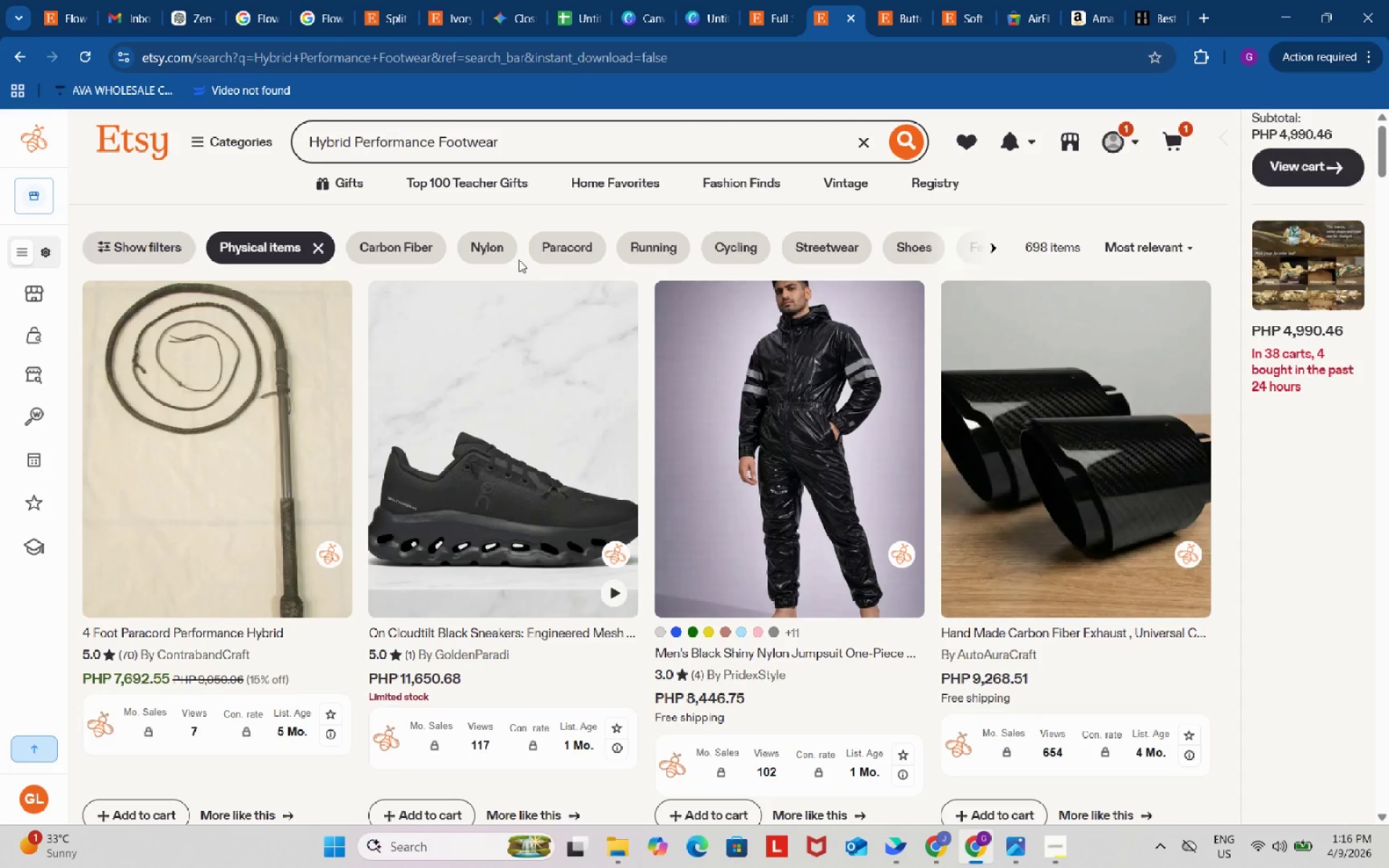 
wait(21.52)
 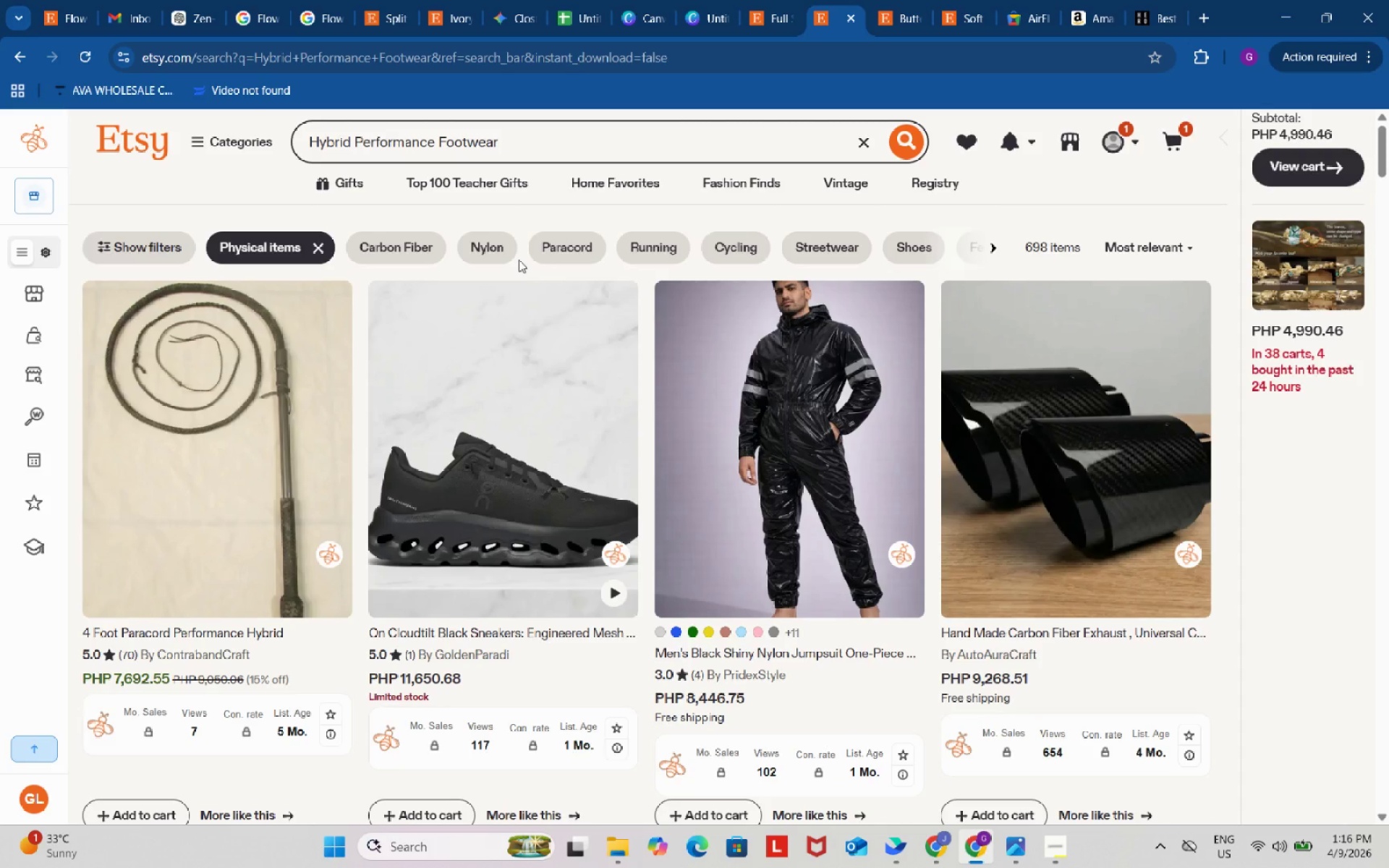 
scroll: coordinate [558, 383], scroll_direction: down, amount: 13.0
 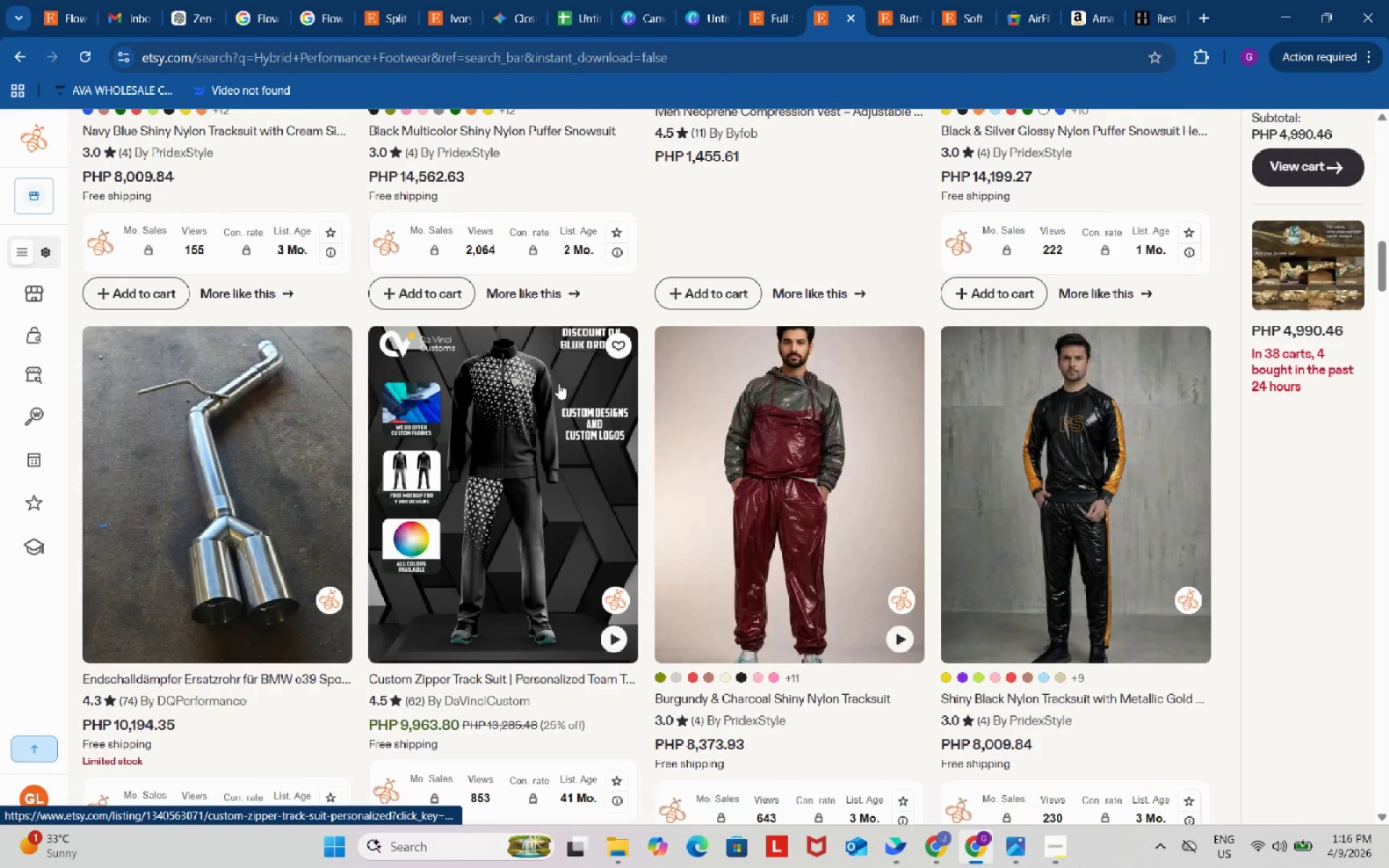 
scroll: coordinate [551, 309], scroll_direction: up, amount: 27.0
 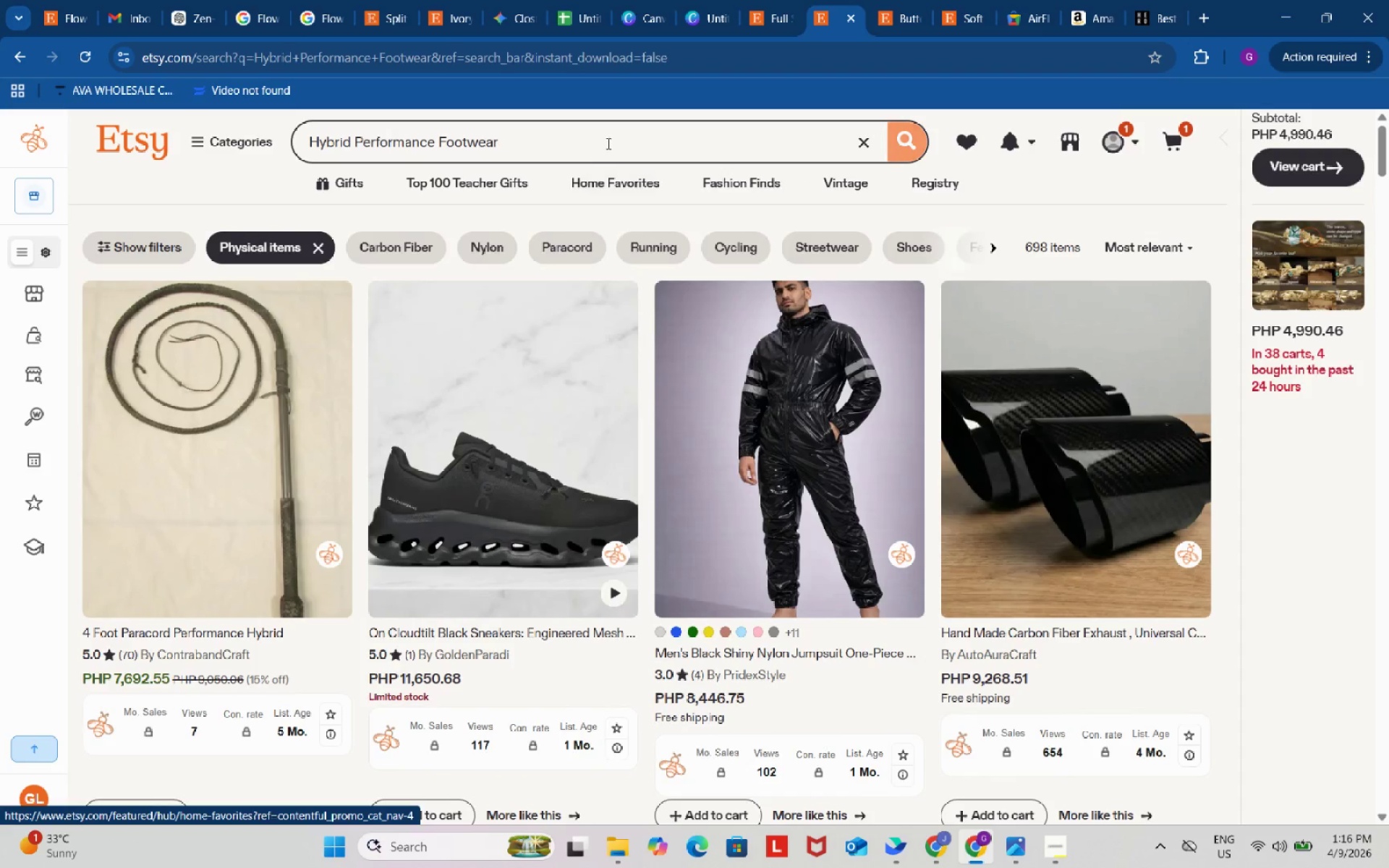 
left_click([609, 137])
 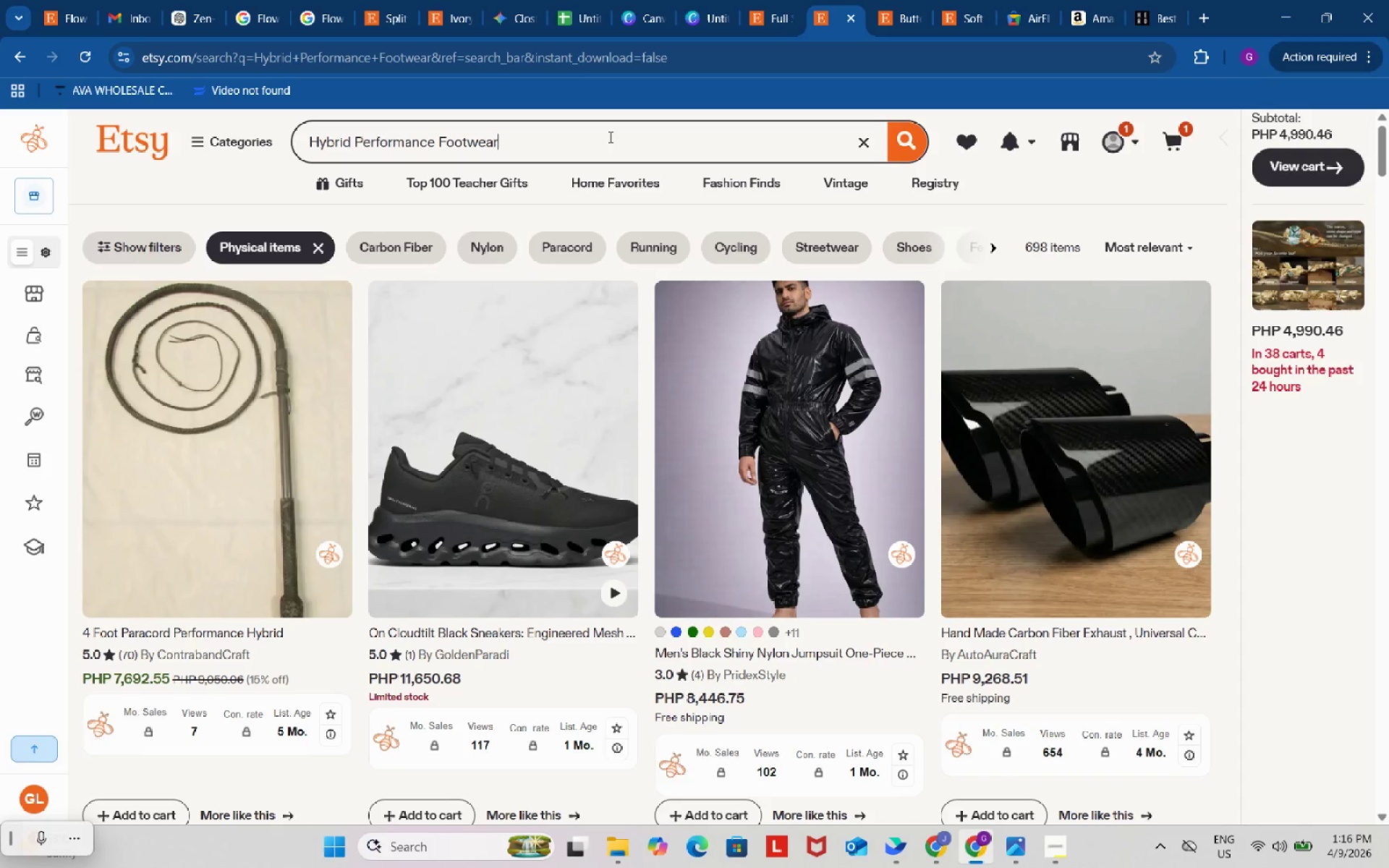 
key(Control+A)
 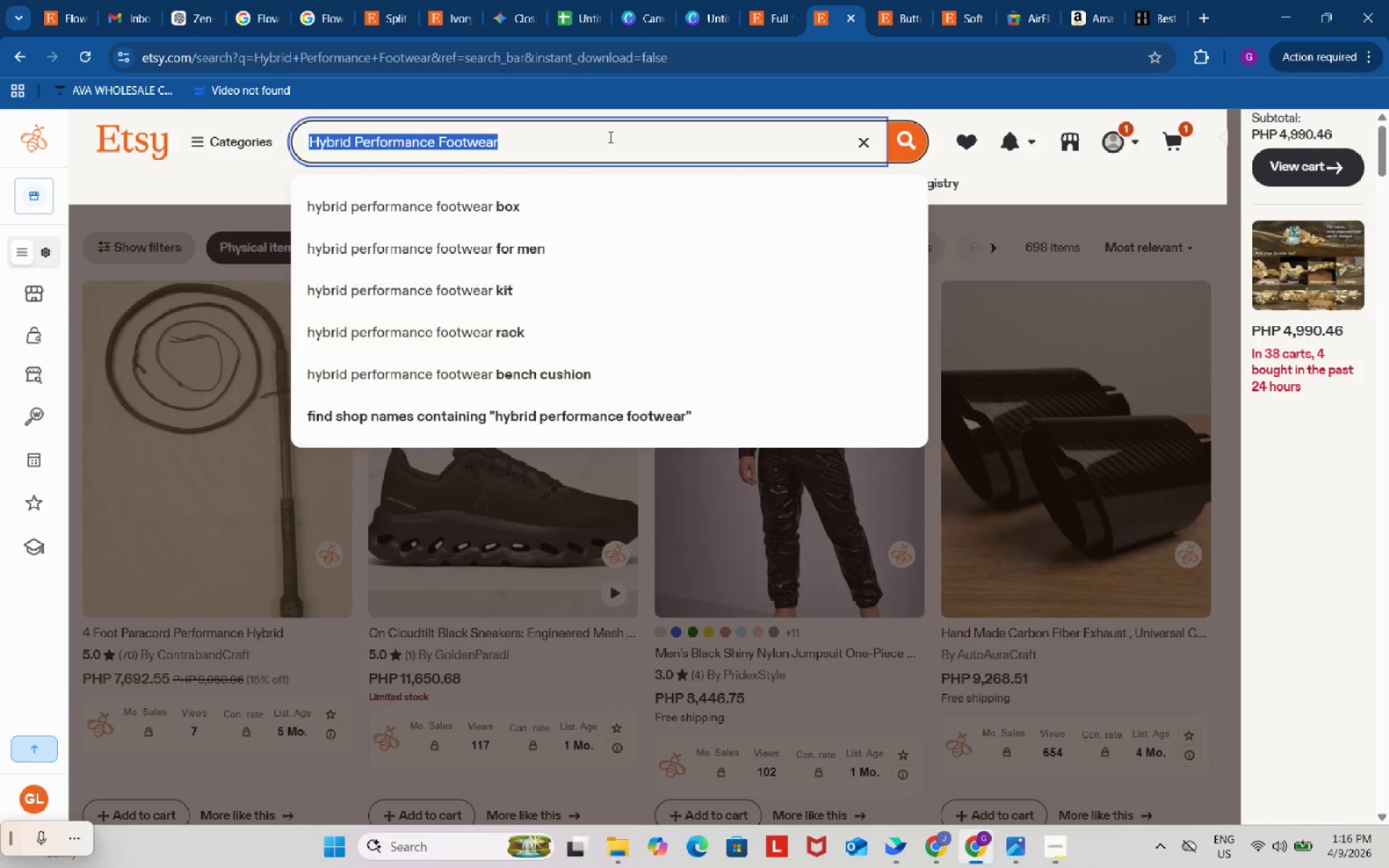 
key(Control+C)
 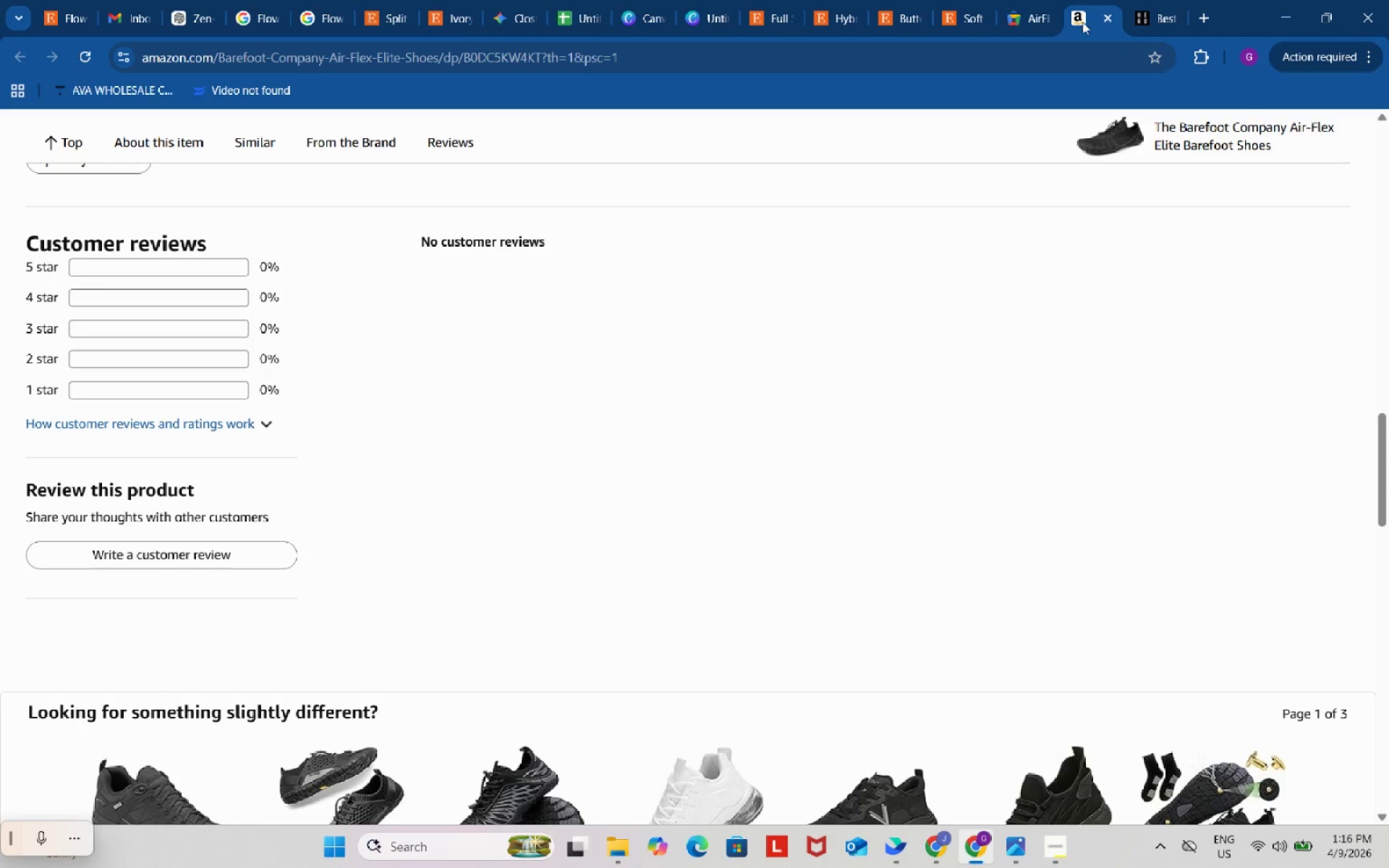 
left_click([1032, 67])
 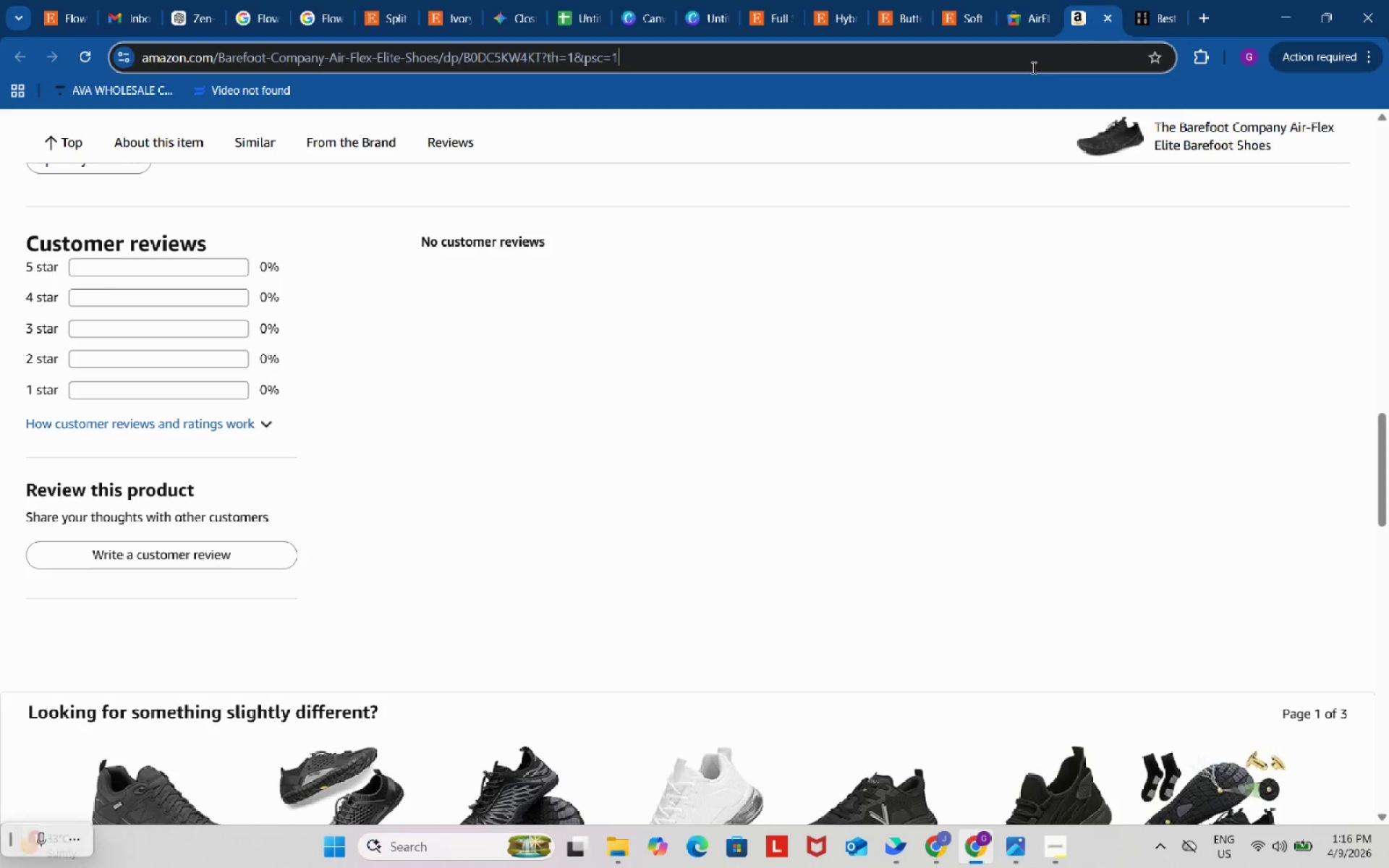 
key(Control+ControlLeft)
 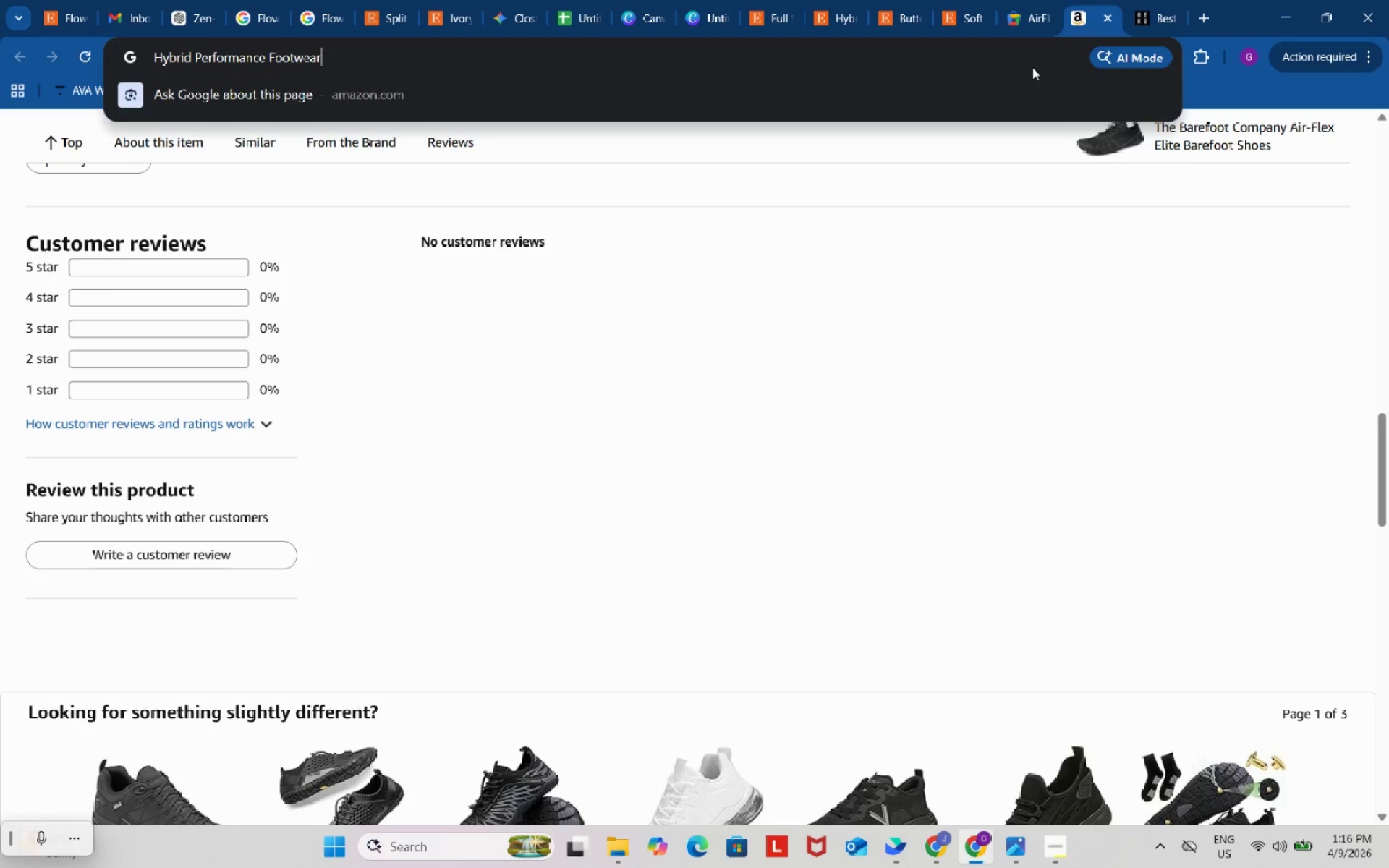 
key(Control+V)
 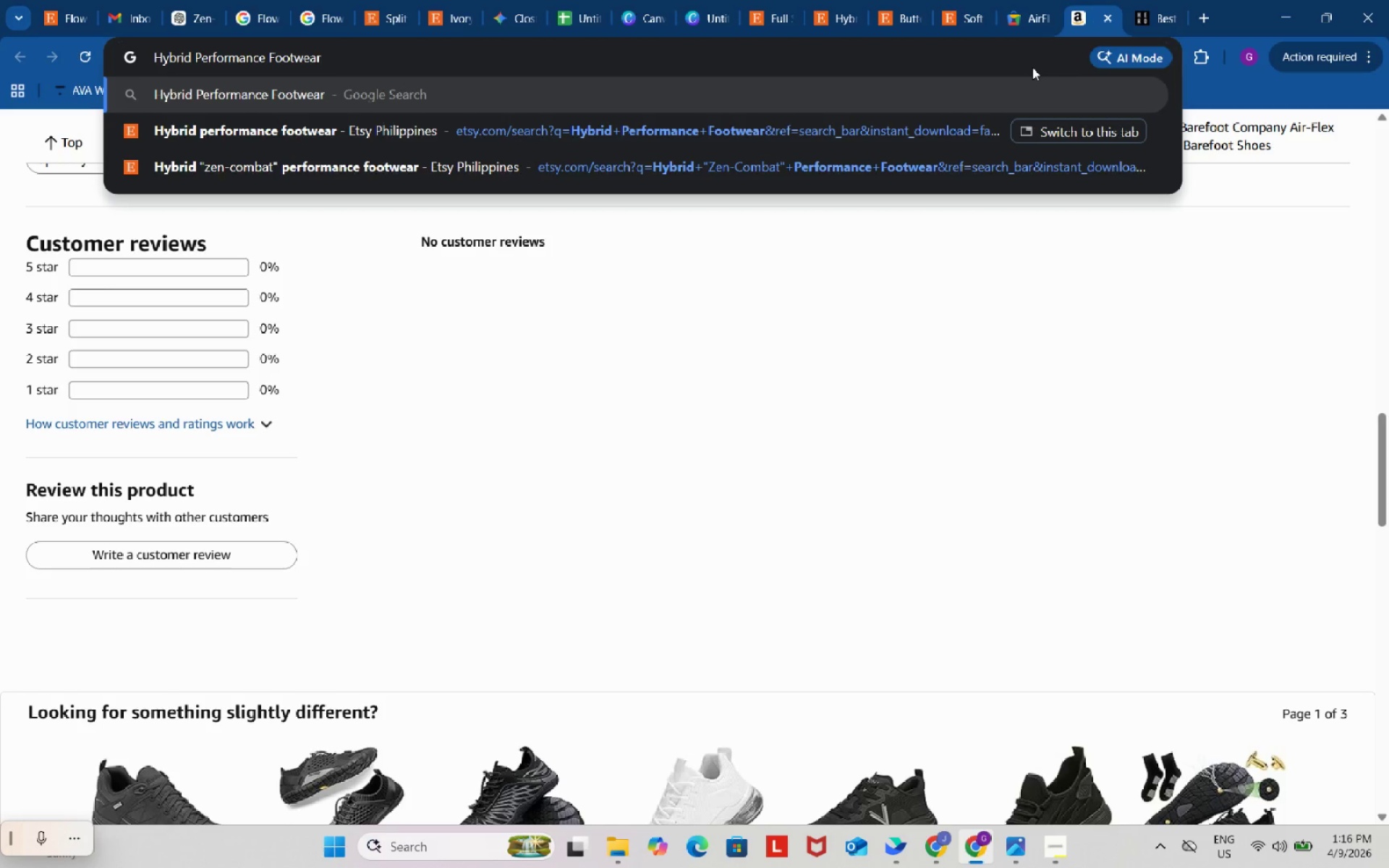 
key(Enter)
 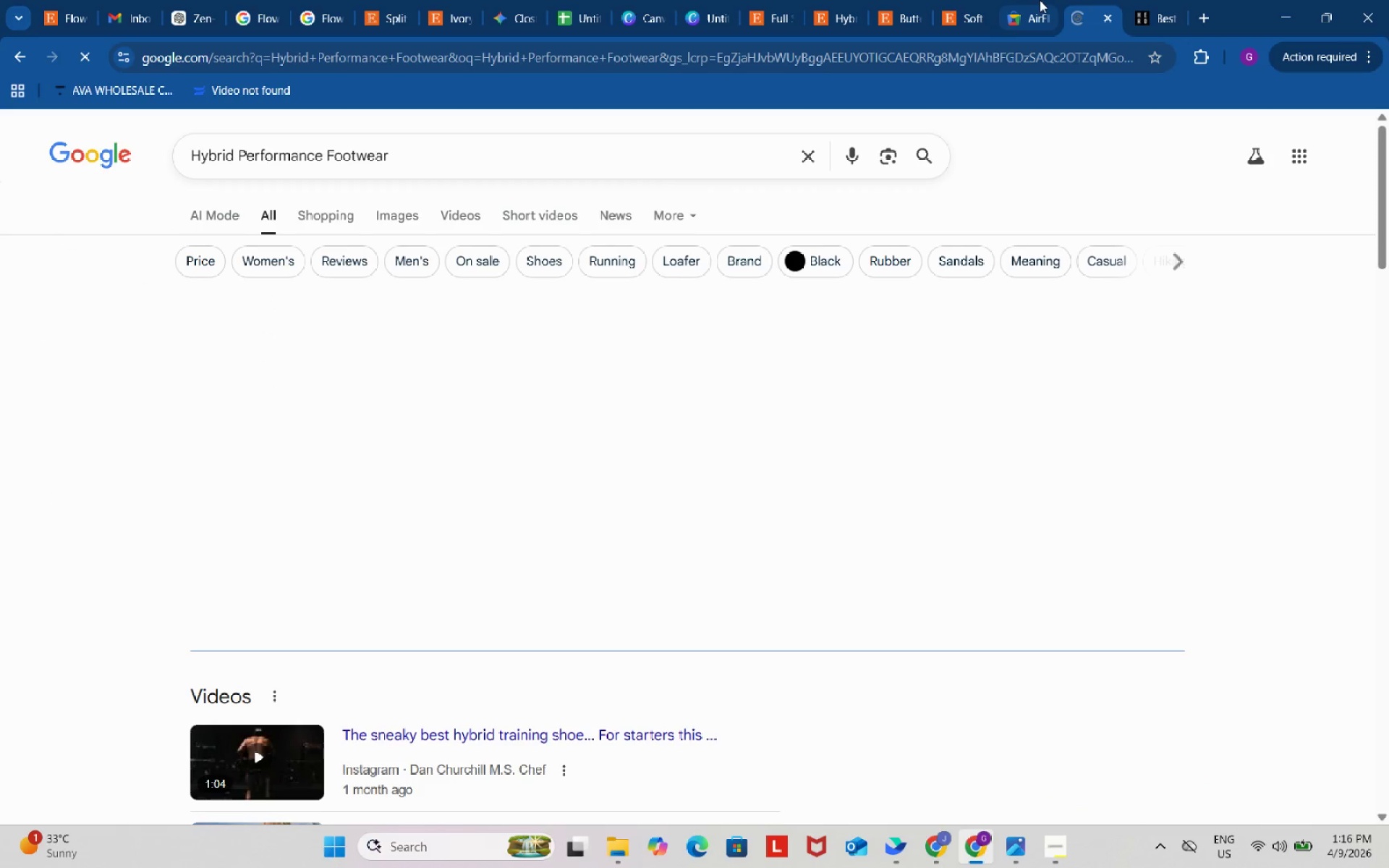 
left_click([1040, 0])
 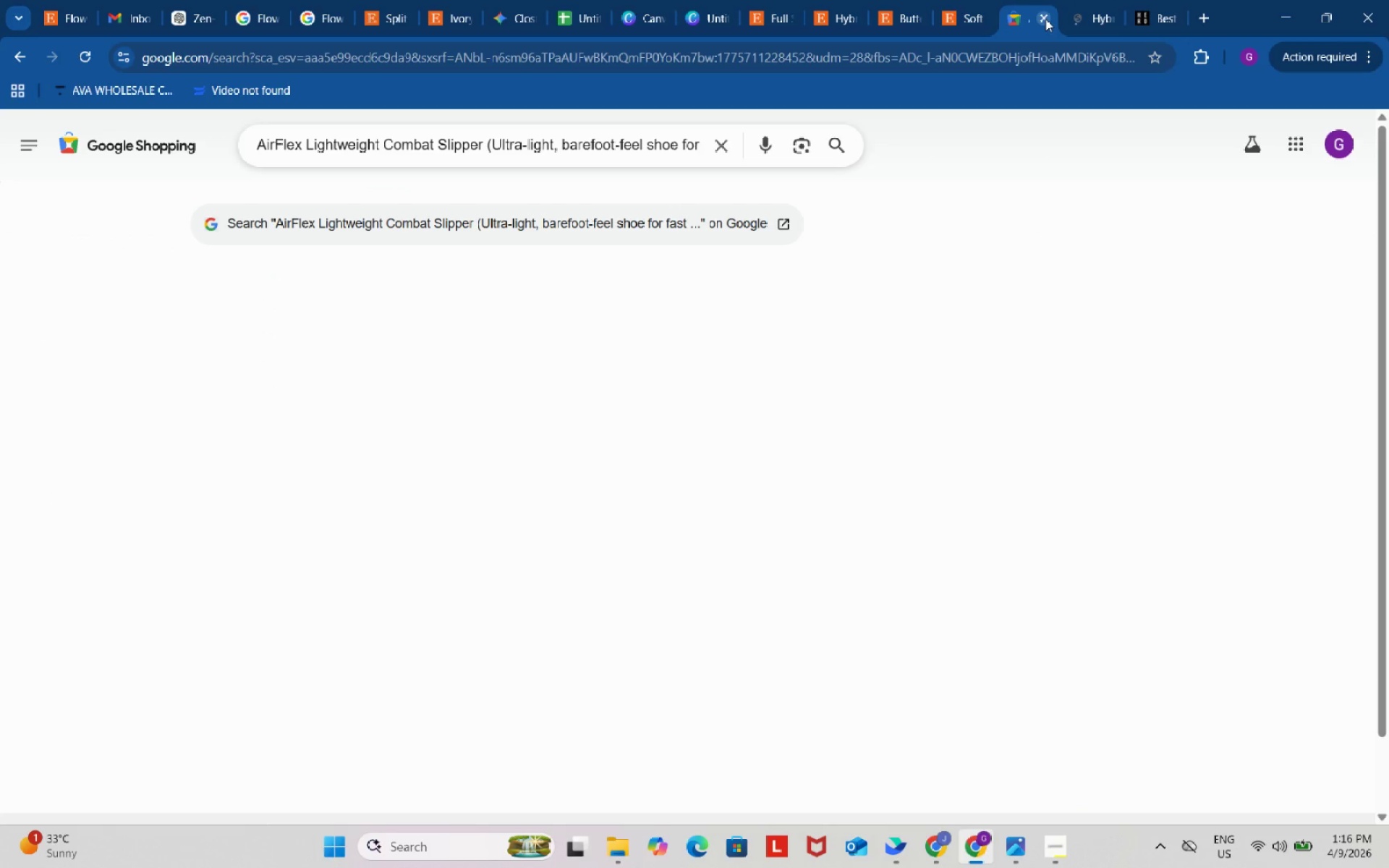 
left_click([1045, 19])
 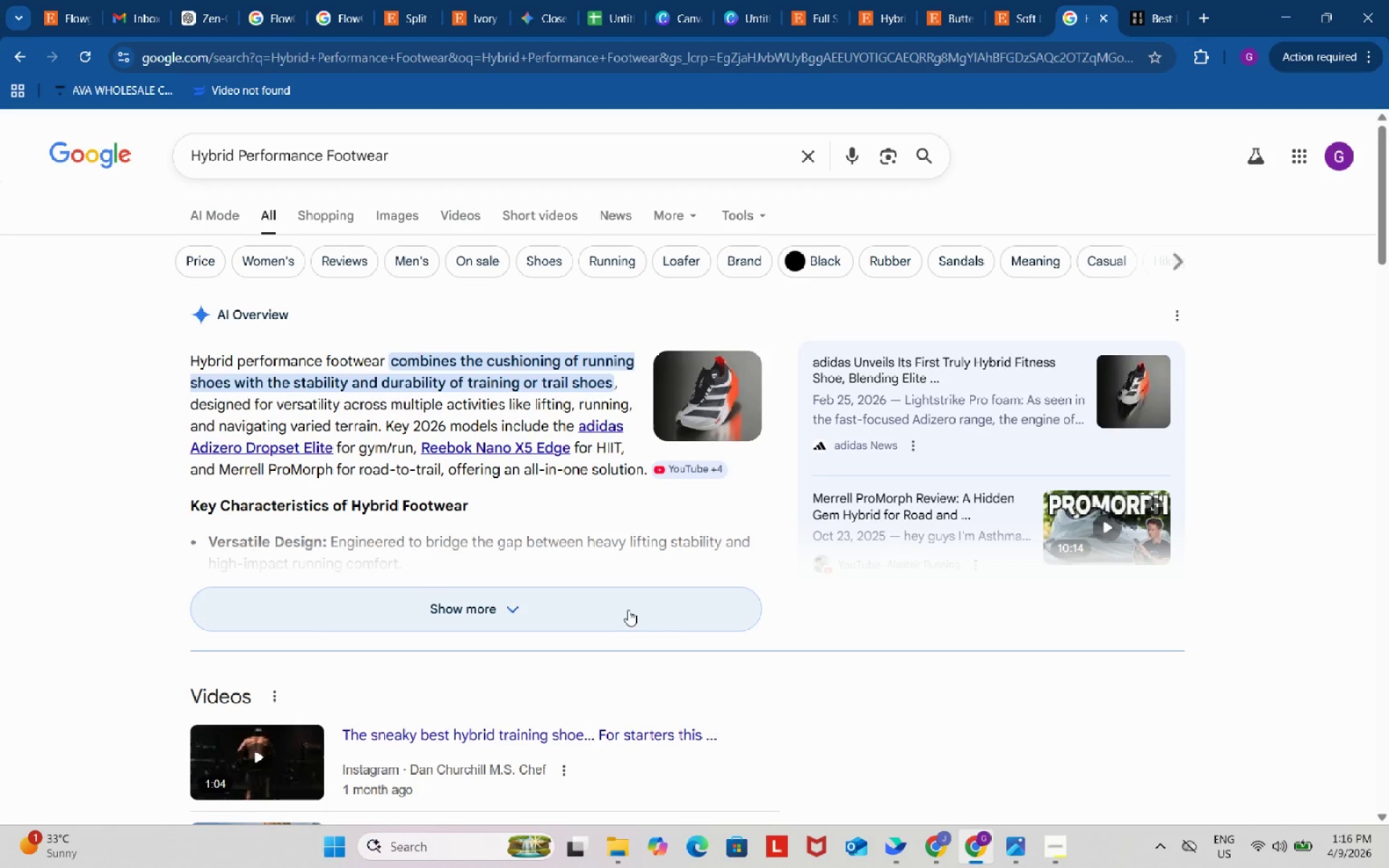 
wait(7.83)
 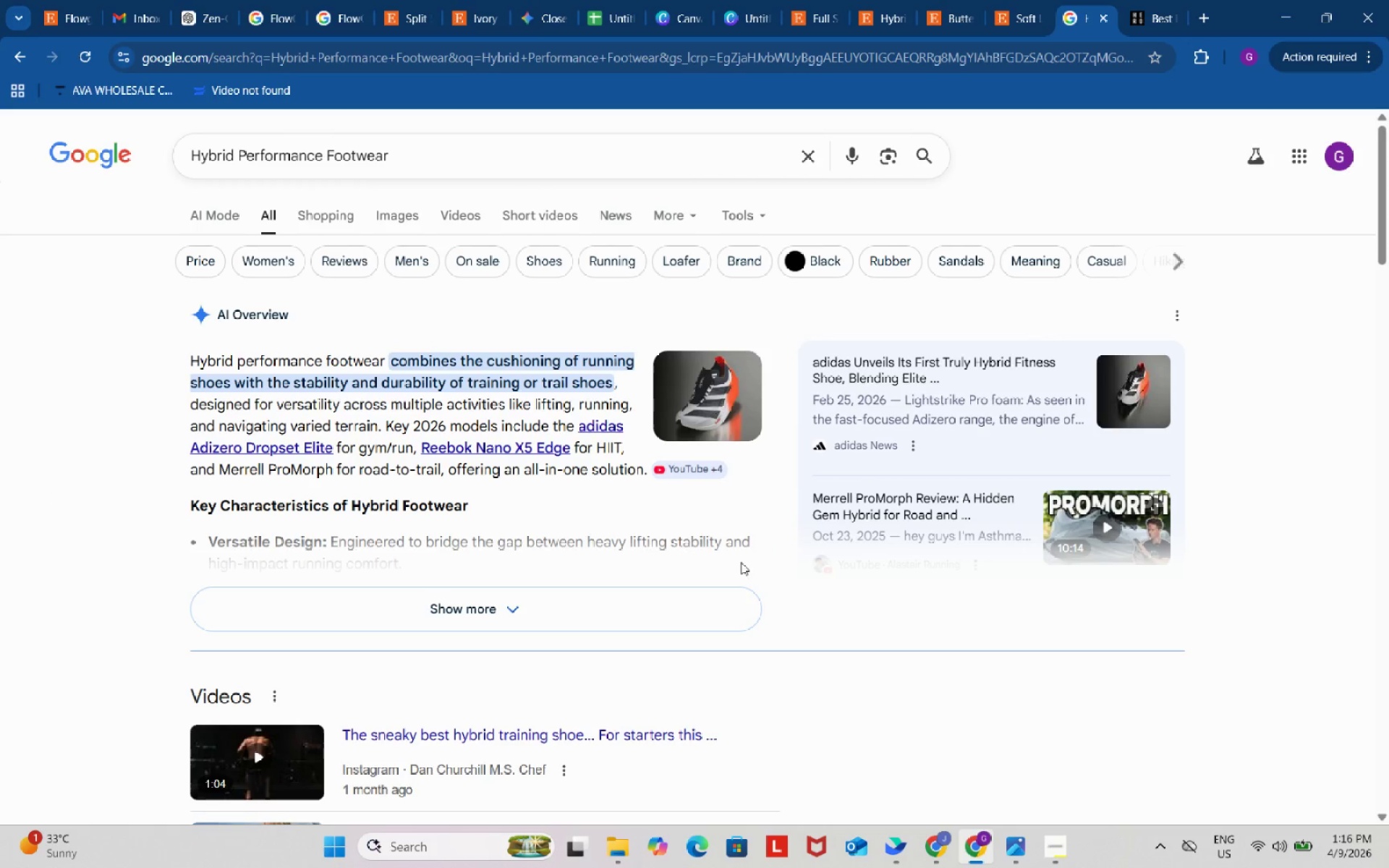 
scroll: coordinate [524, 621], scroll_direction: down, amount: 7.0
 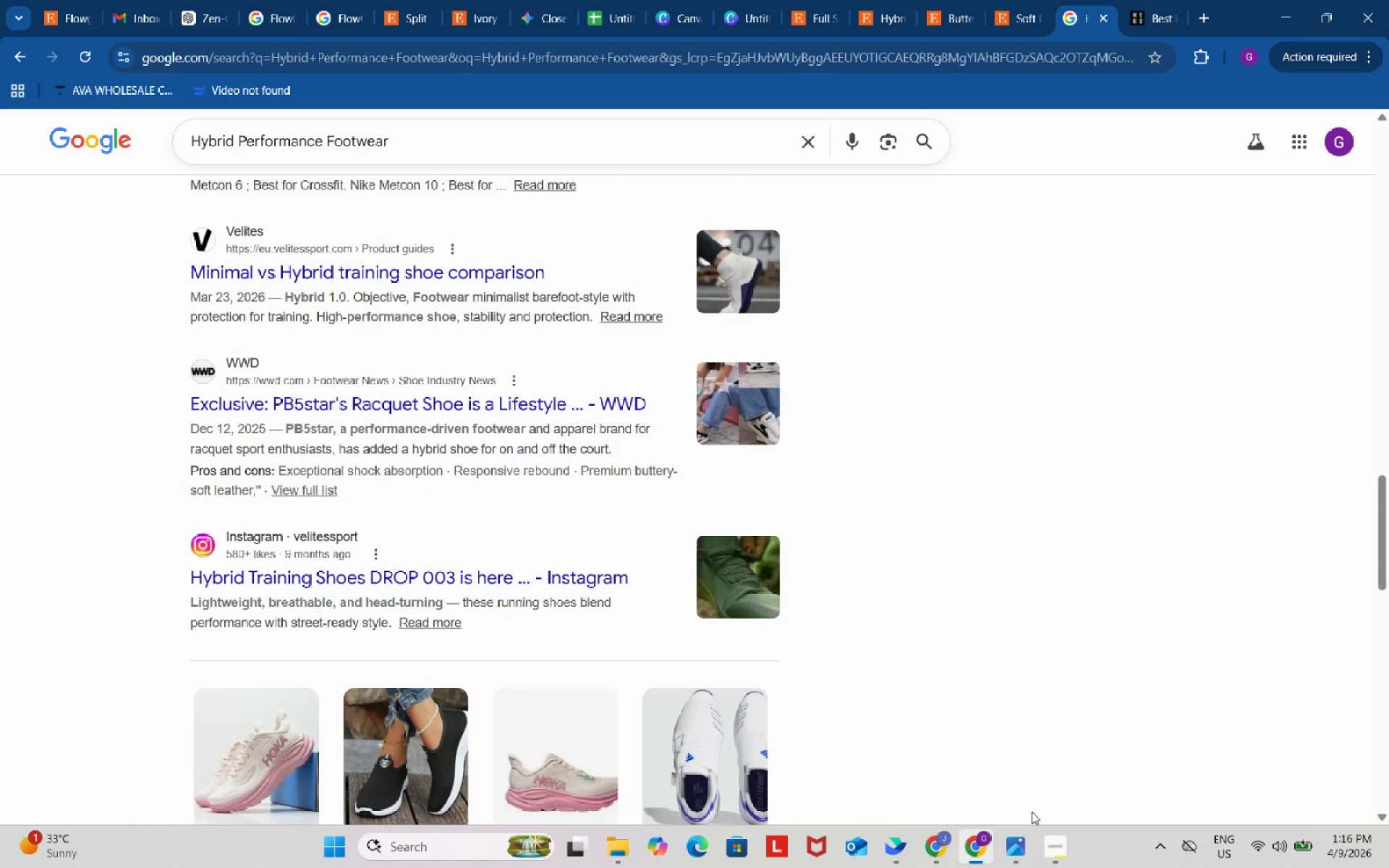 
left_click([1053, 855])